 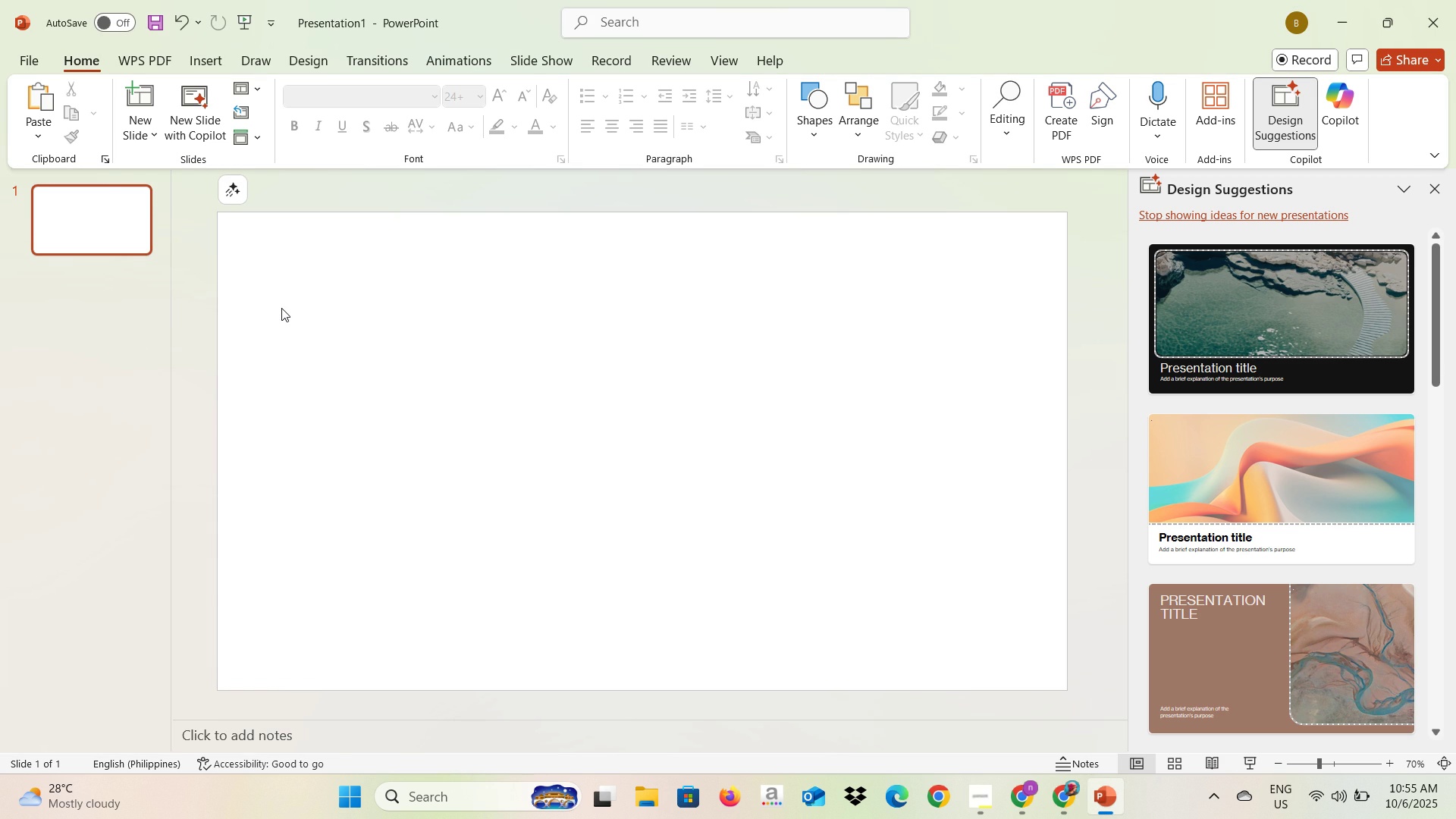 
key(Backspace)
 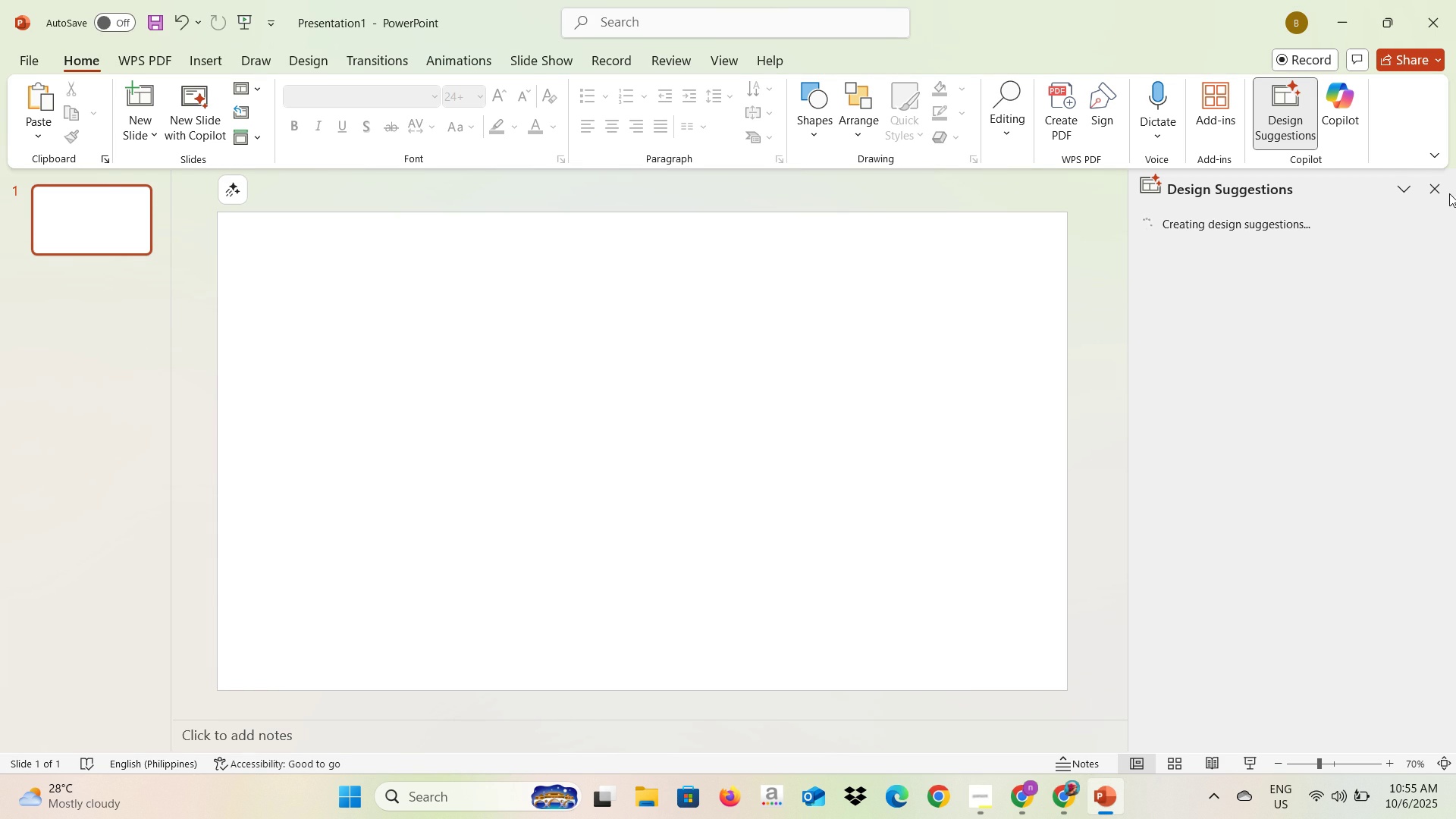 
left_click([1439, 192])
 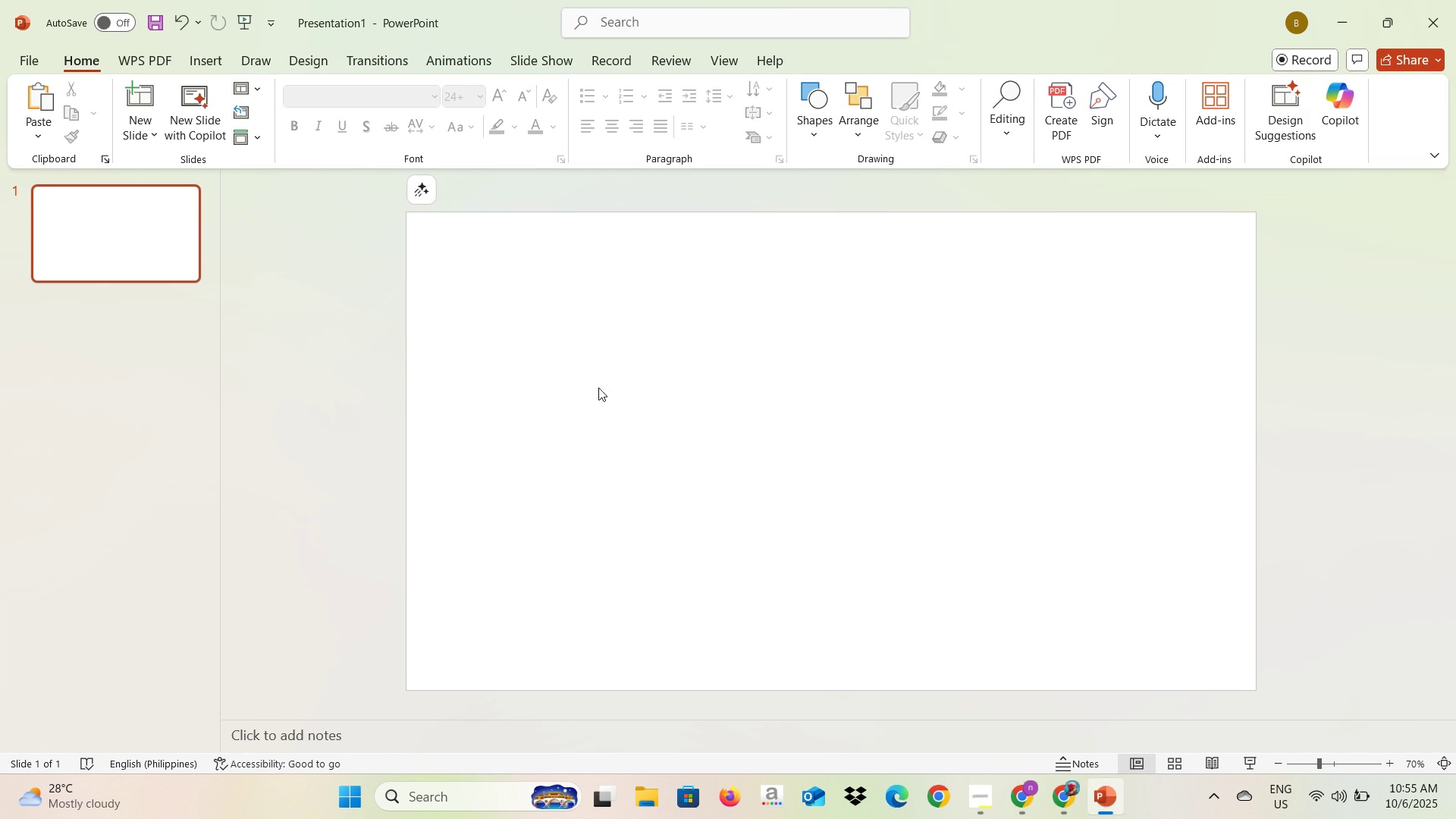 
key(Alt+AltLeft)
 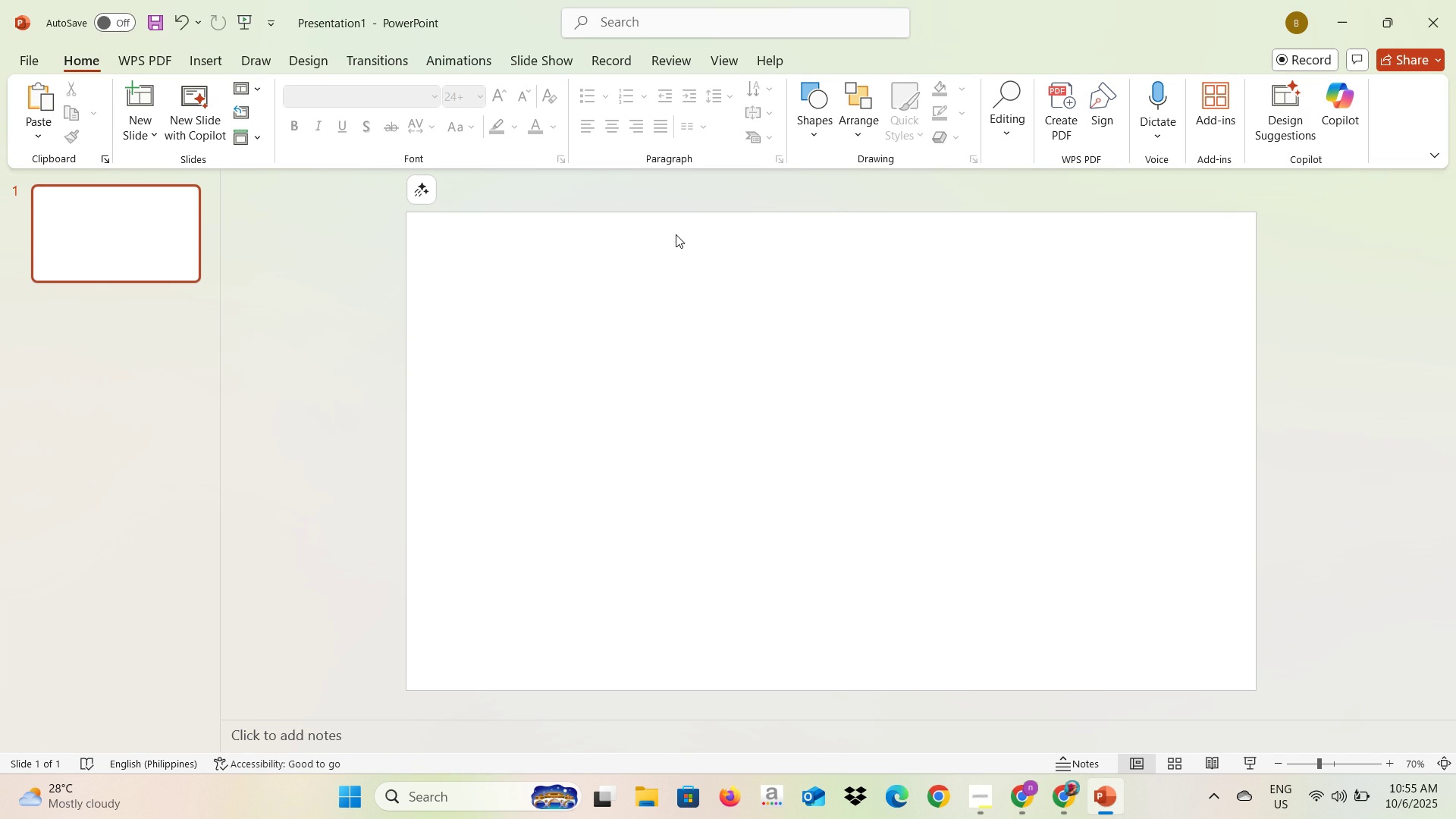 
key(Alt+Tab)
 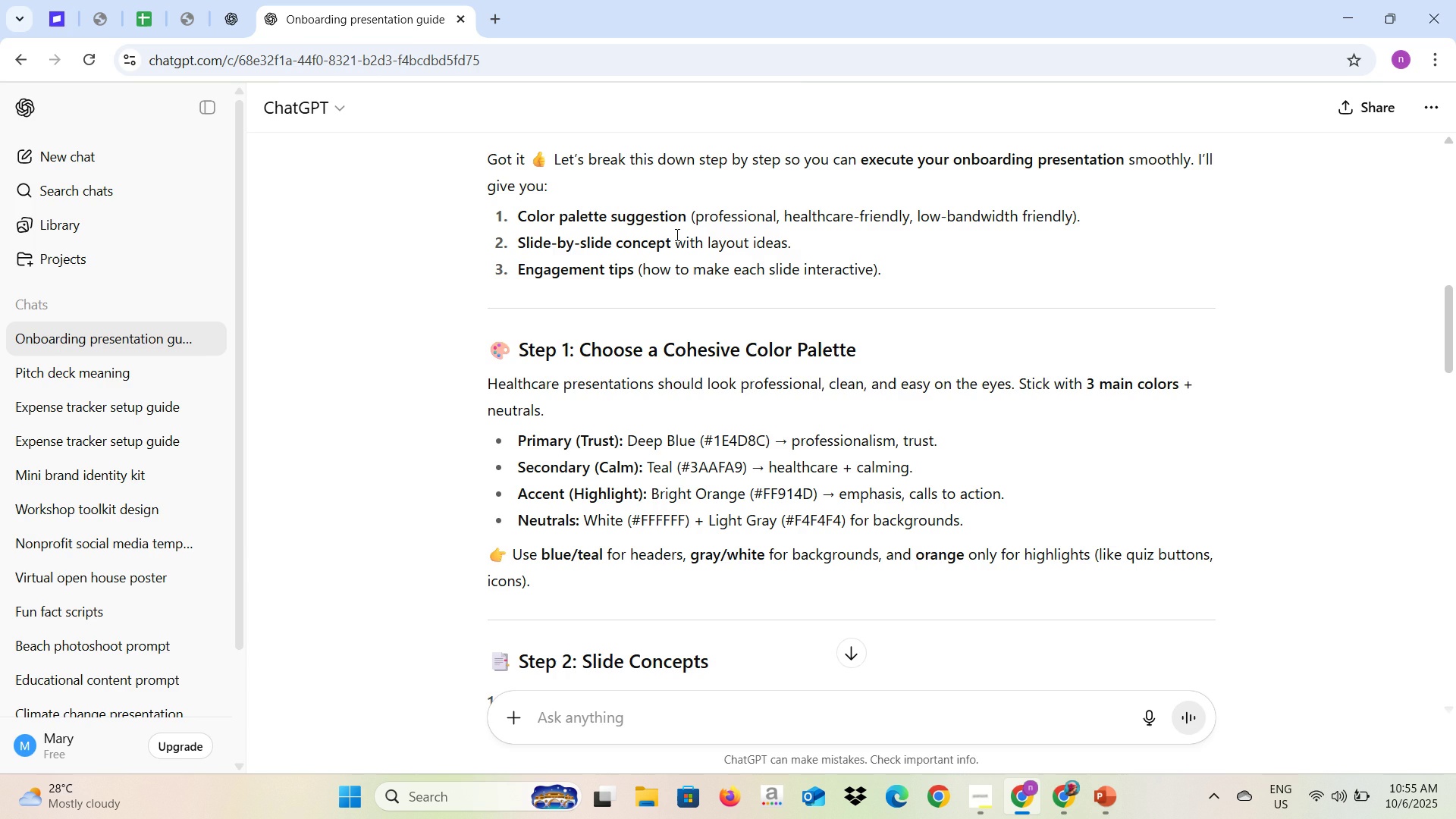 
key(Alt+AltLeft)
 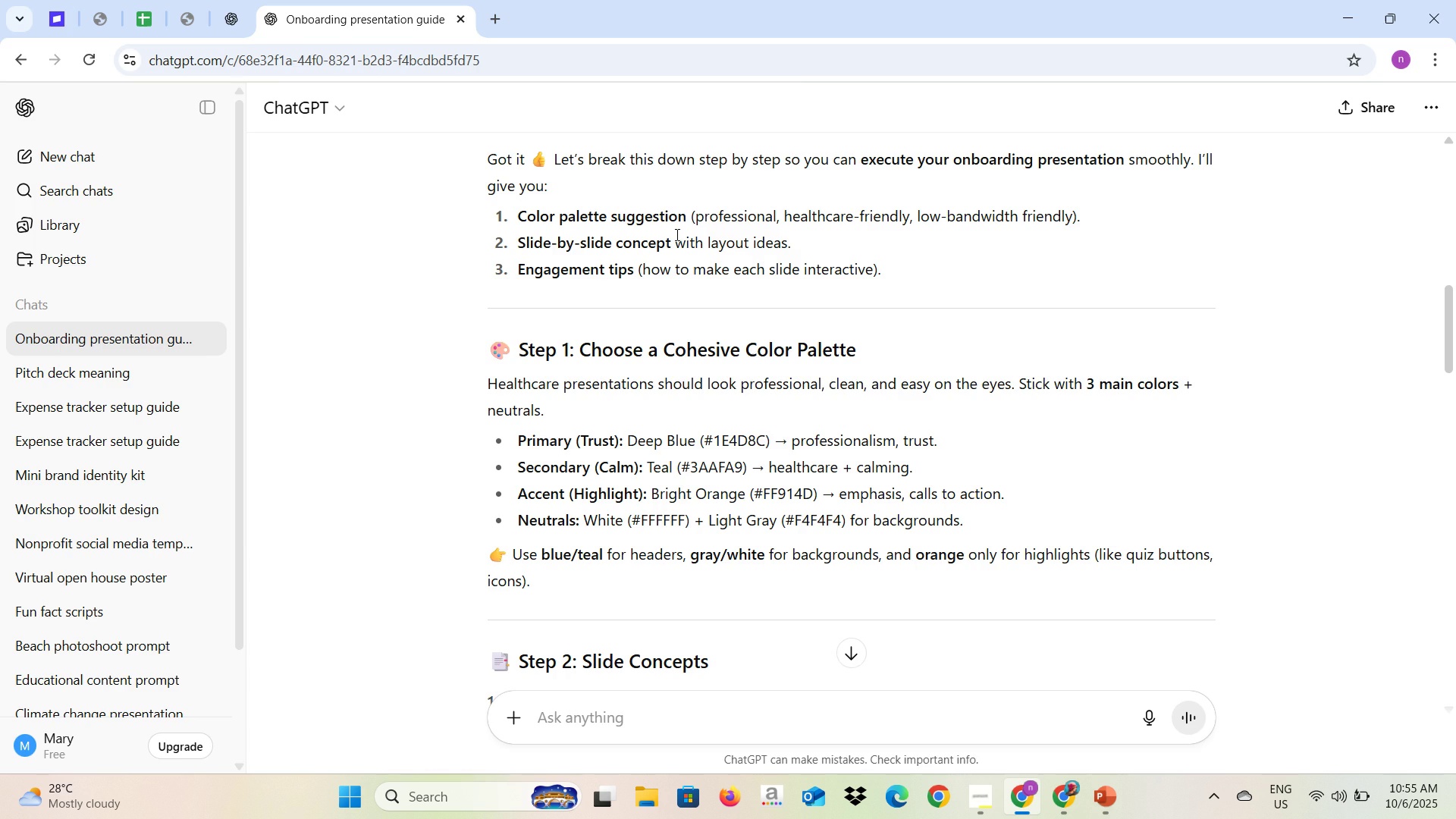 
key(Alt+Tab)
 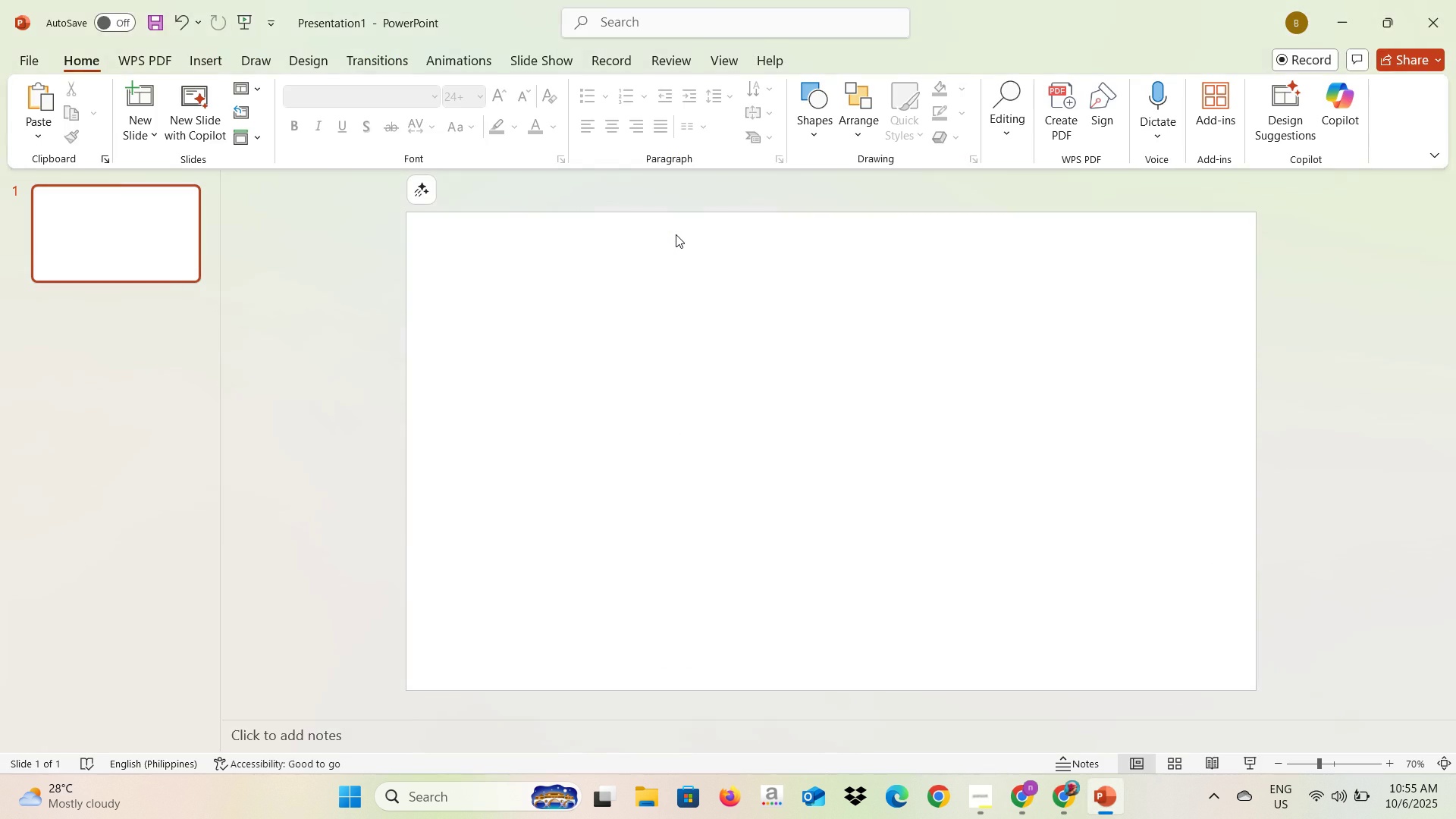 
key(Alt+AltLeft)
 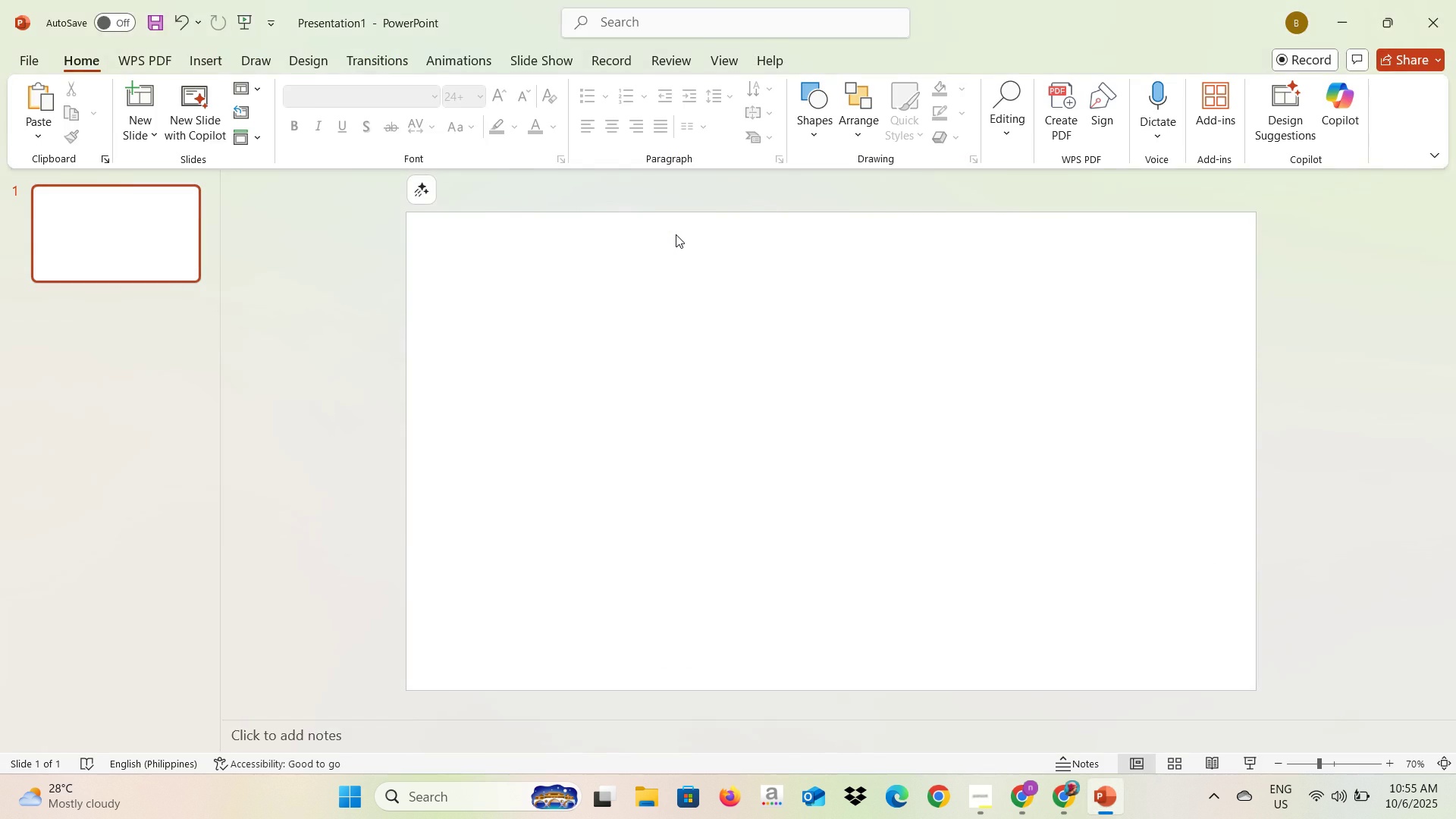 
key(Alt+Tab)
 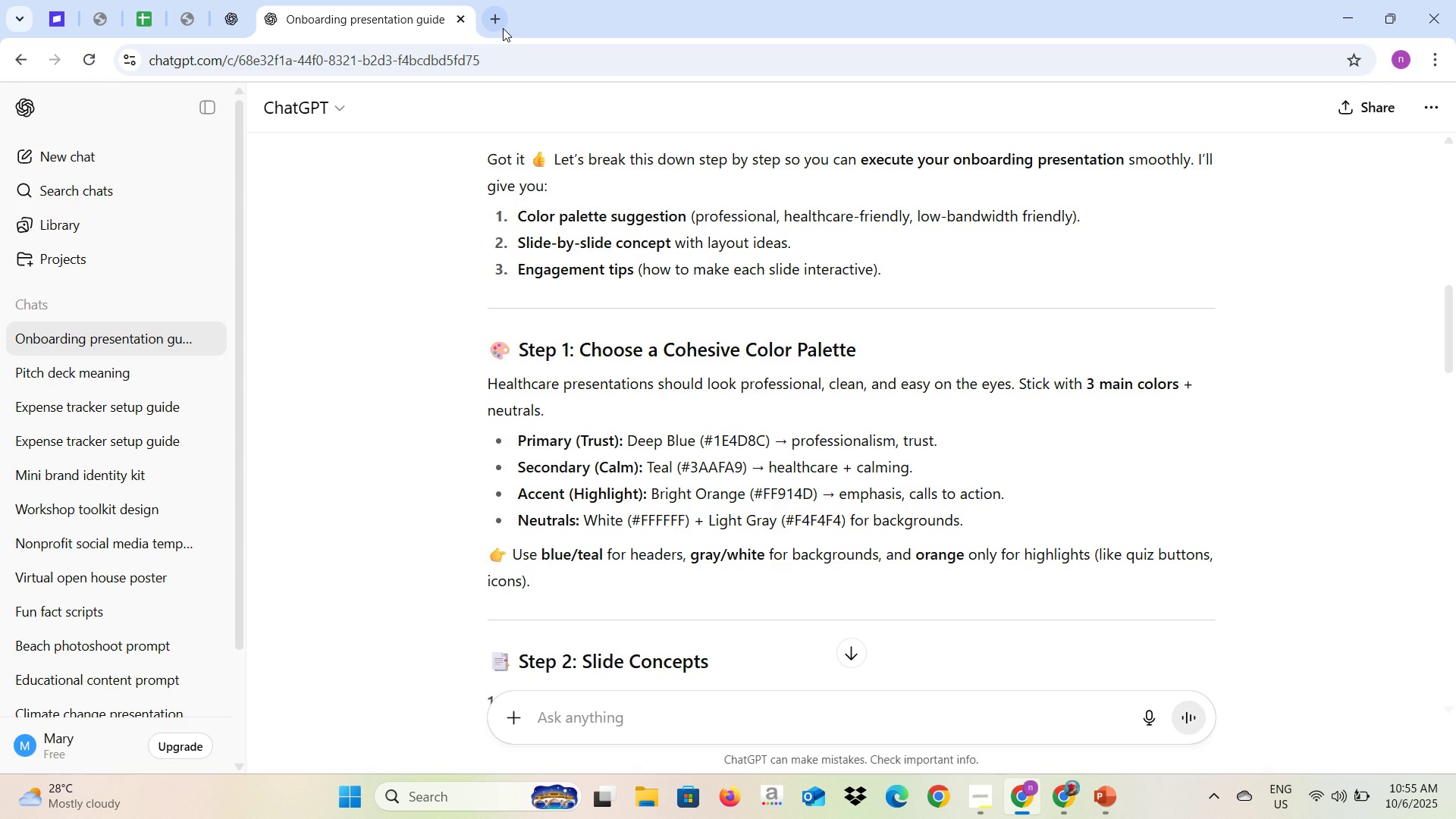 
left_click([496, 24])
 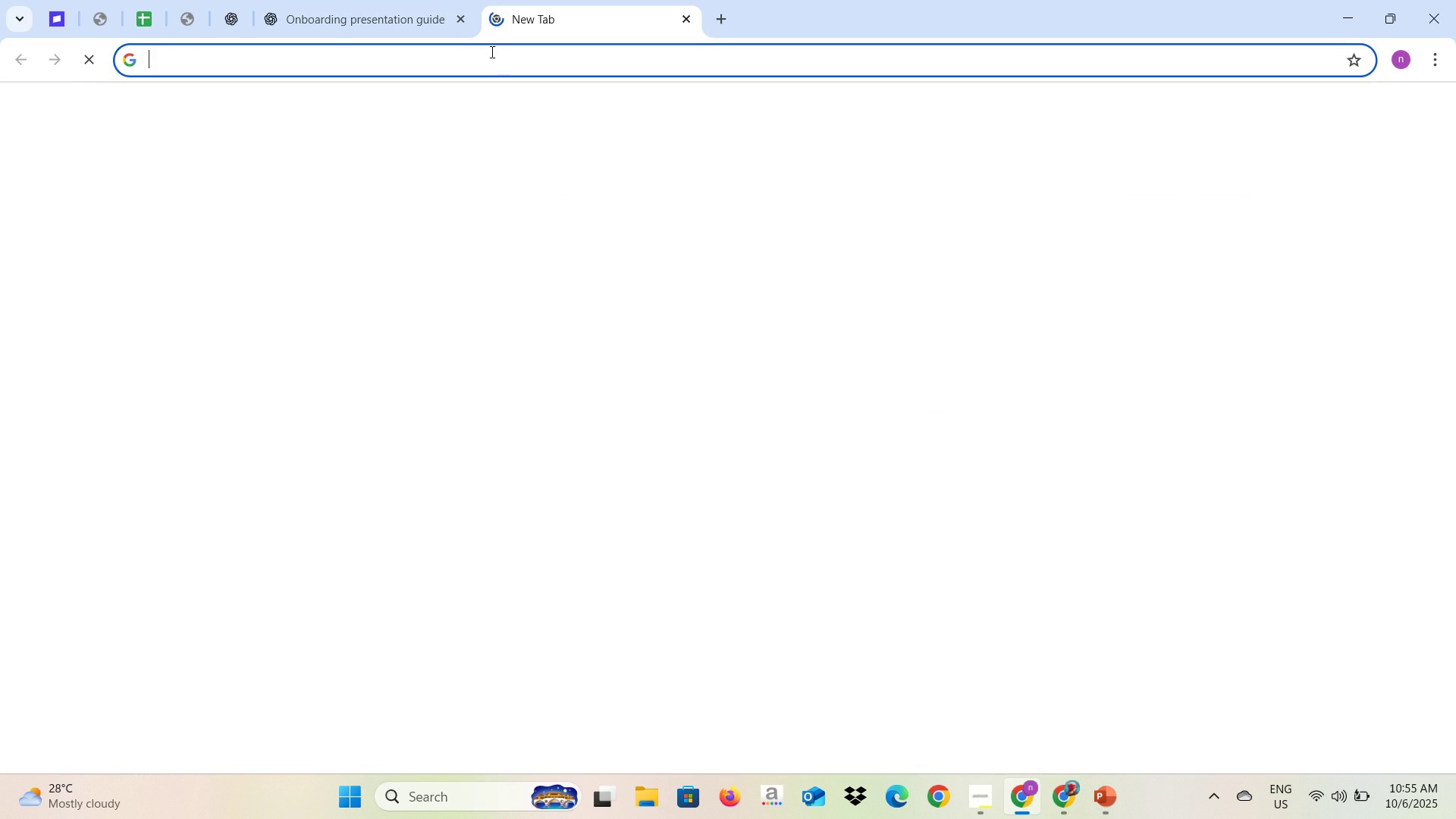 
left_click([491, 52])
 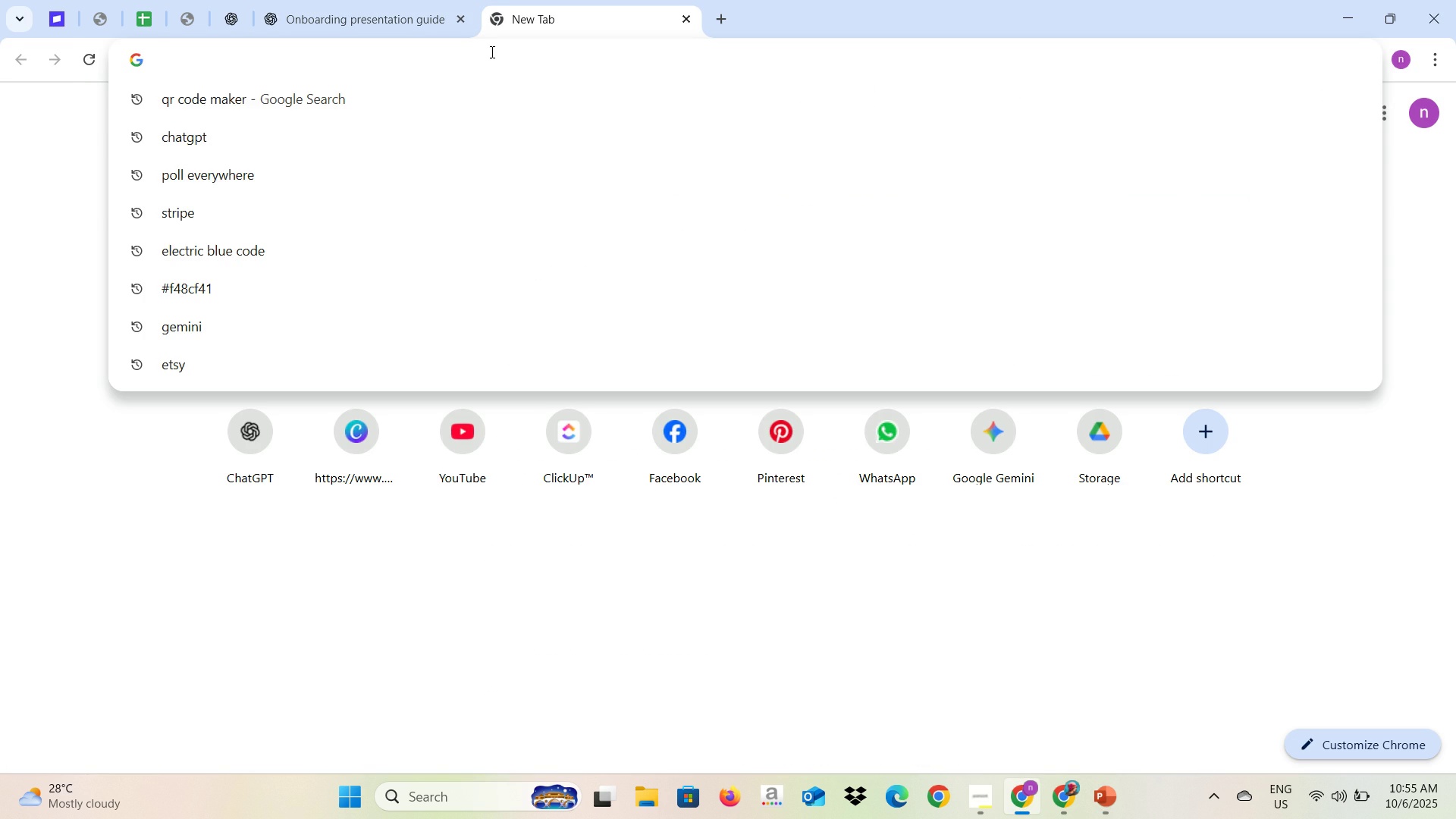 
type(Deepn)
key(Backspace)
type(blue)
 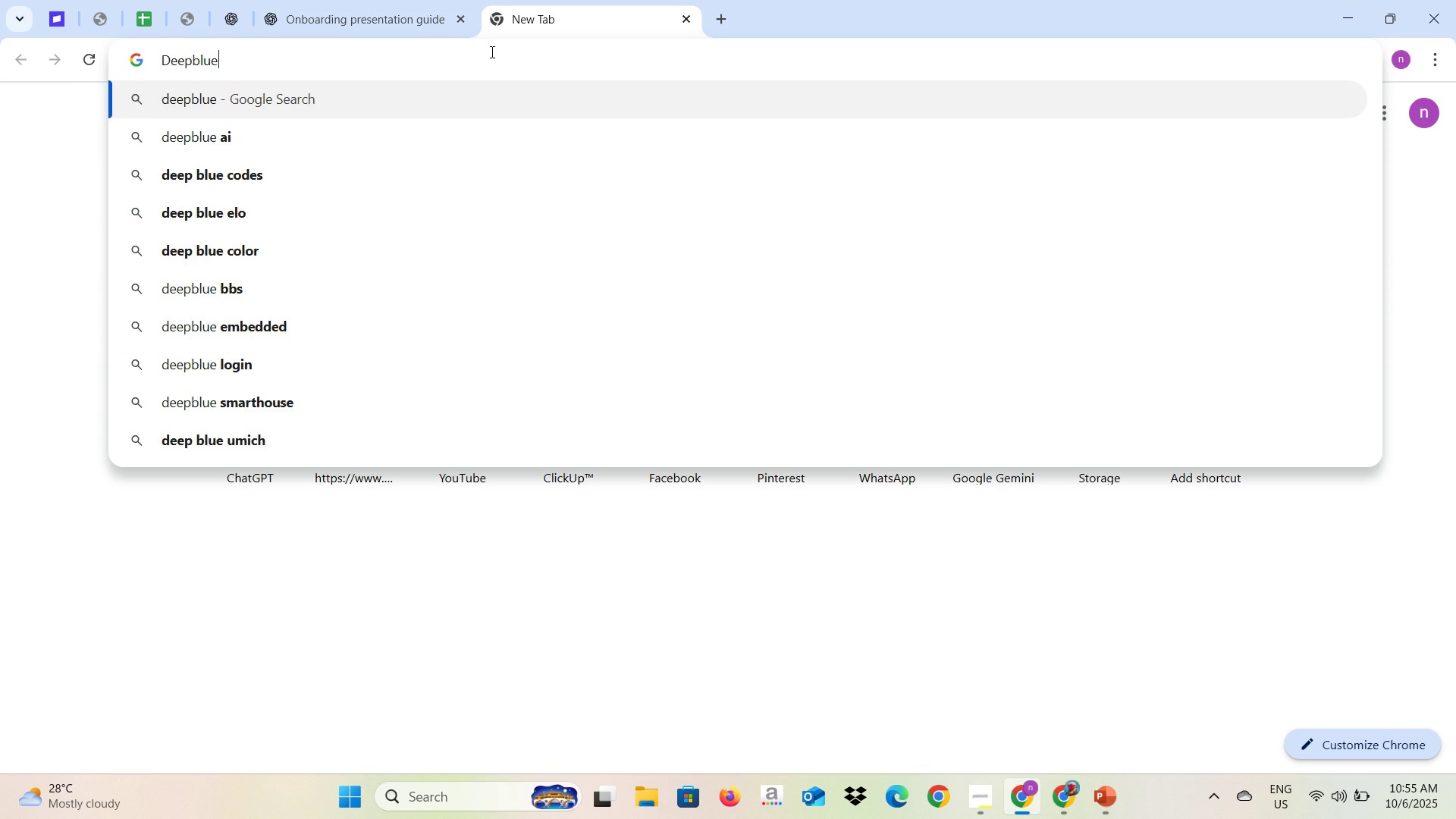 
key(Enter)
 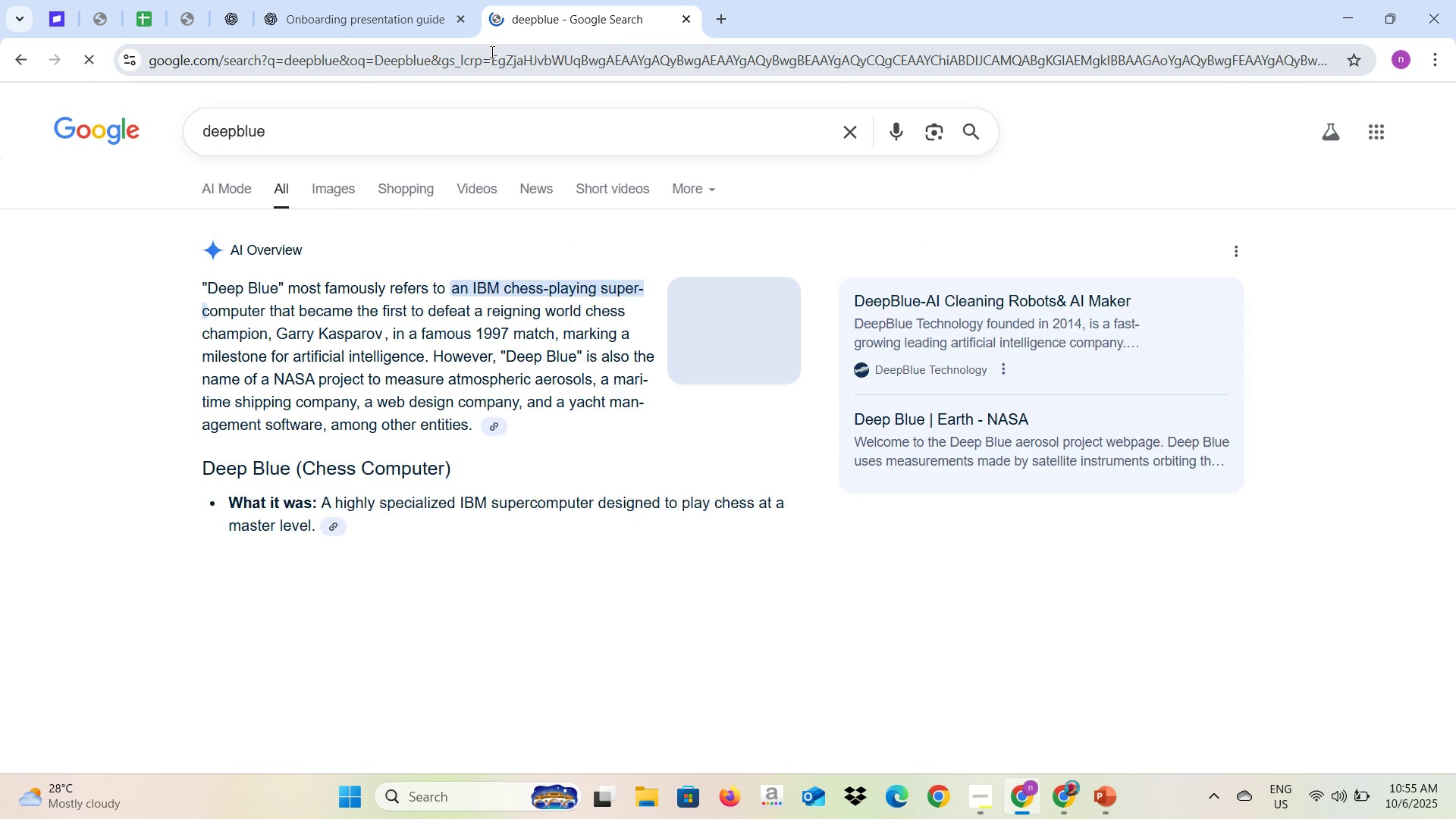 
key(Alt+AltLeft)
 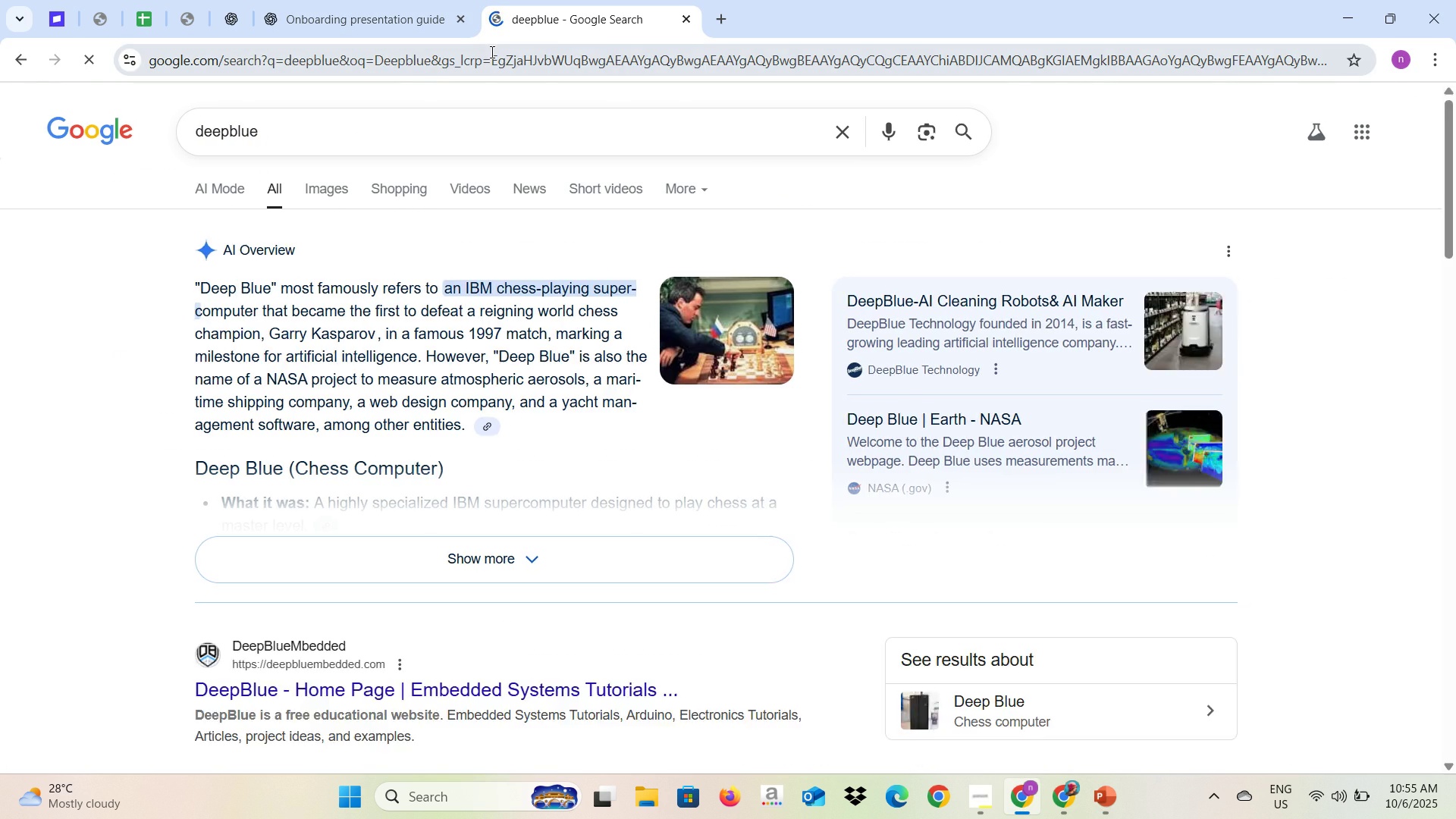 
key(Alt+Tab)